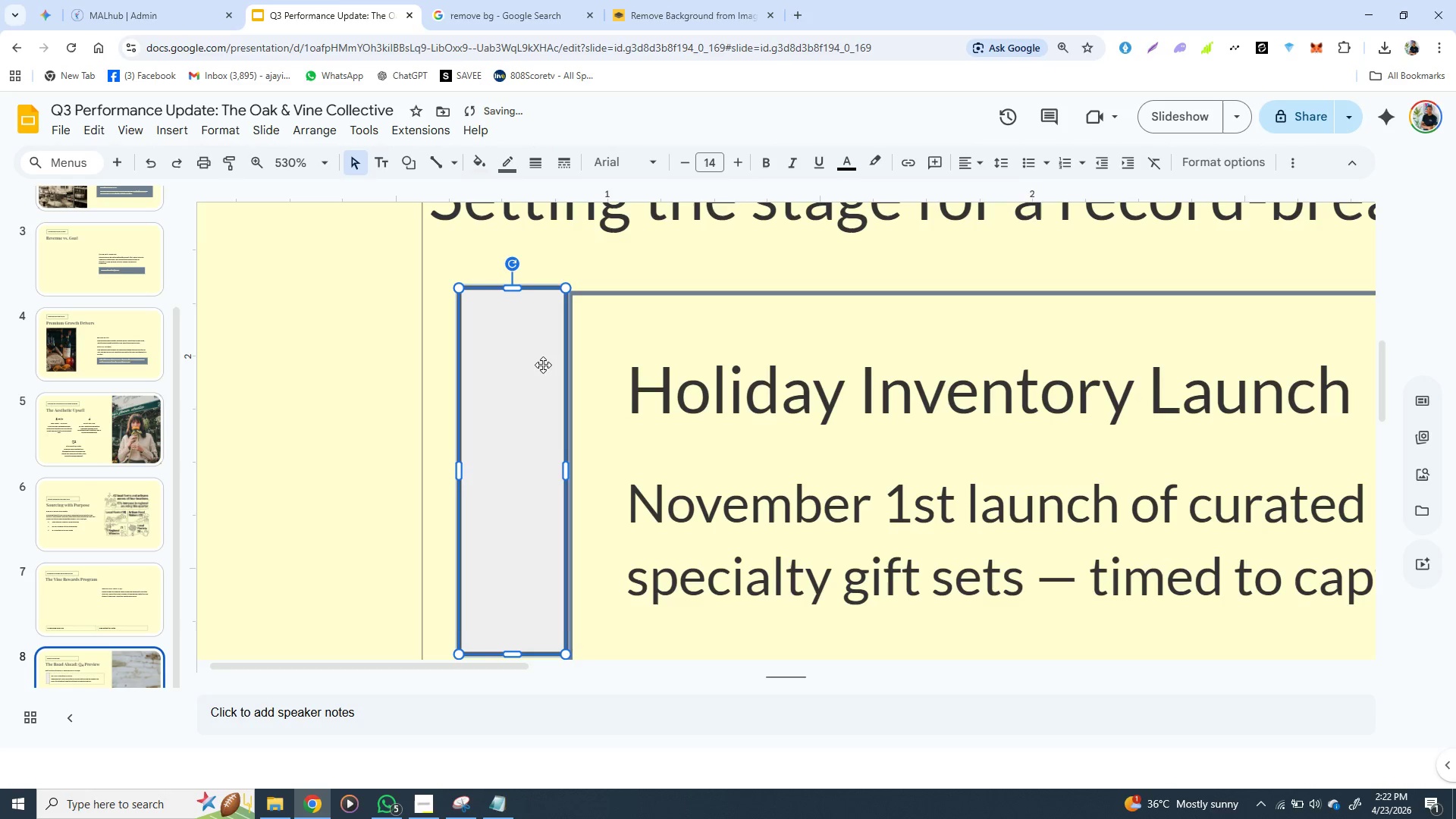 
key(ArrowDown)
 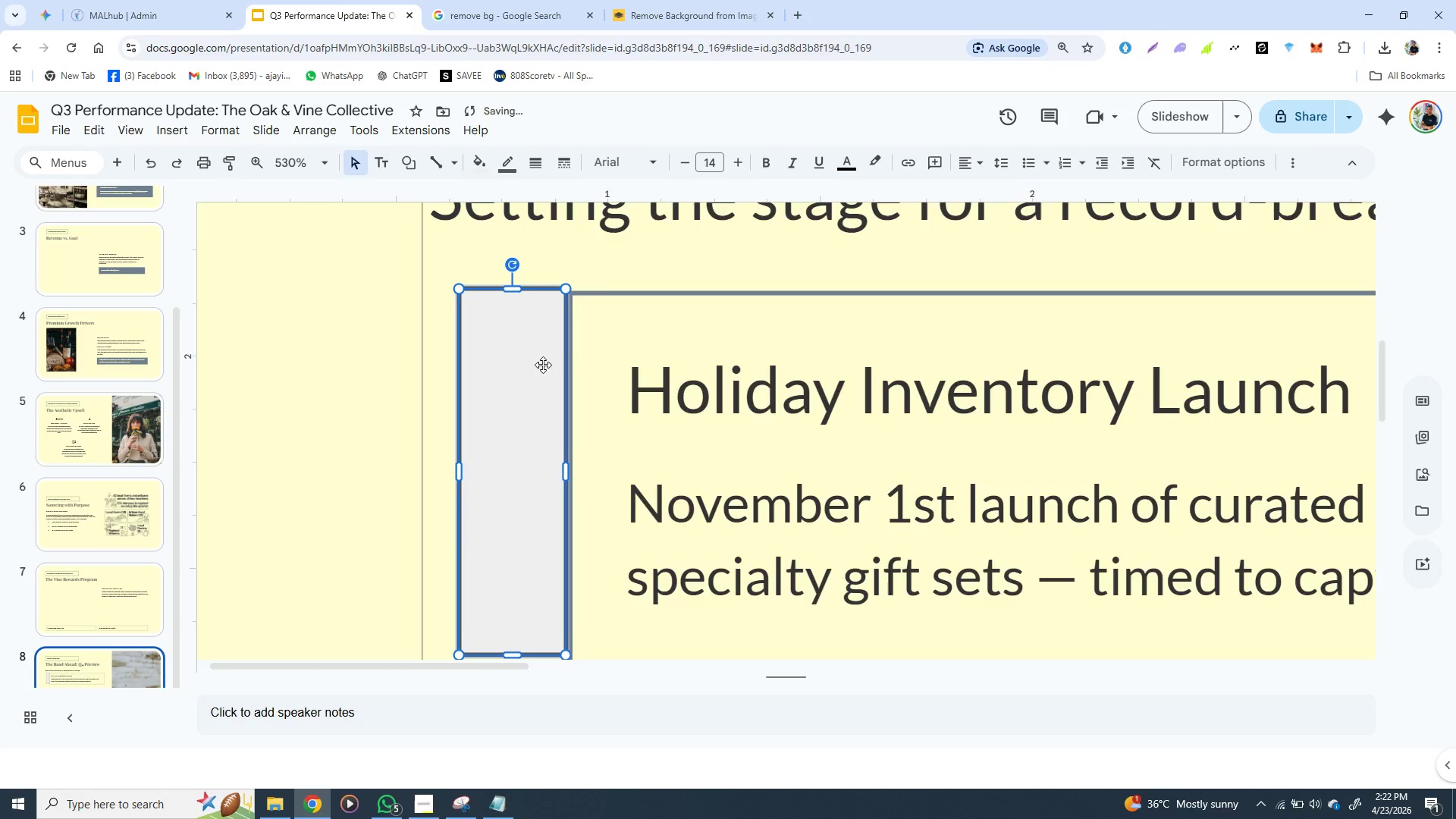 
key(ArrowDown)
 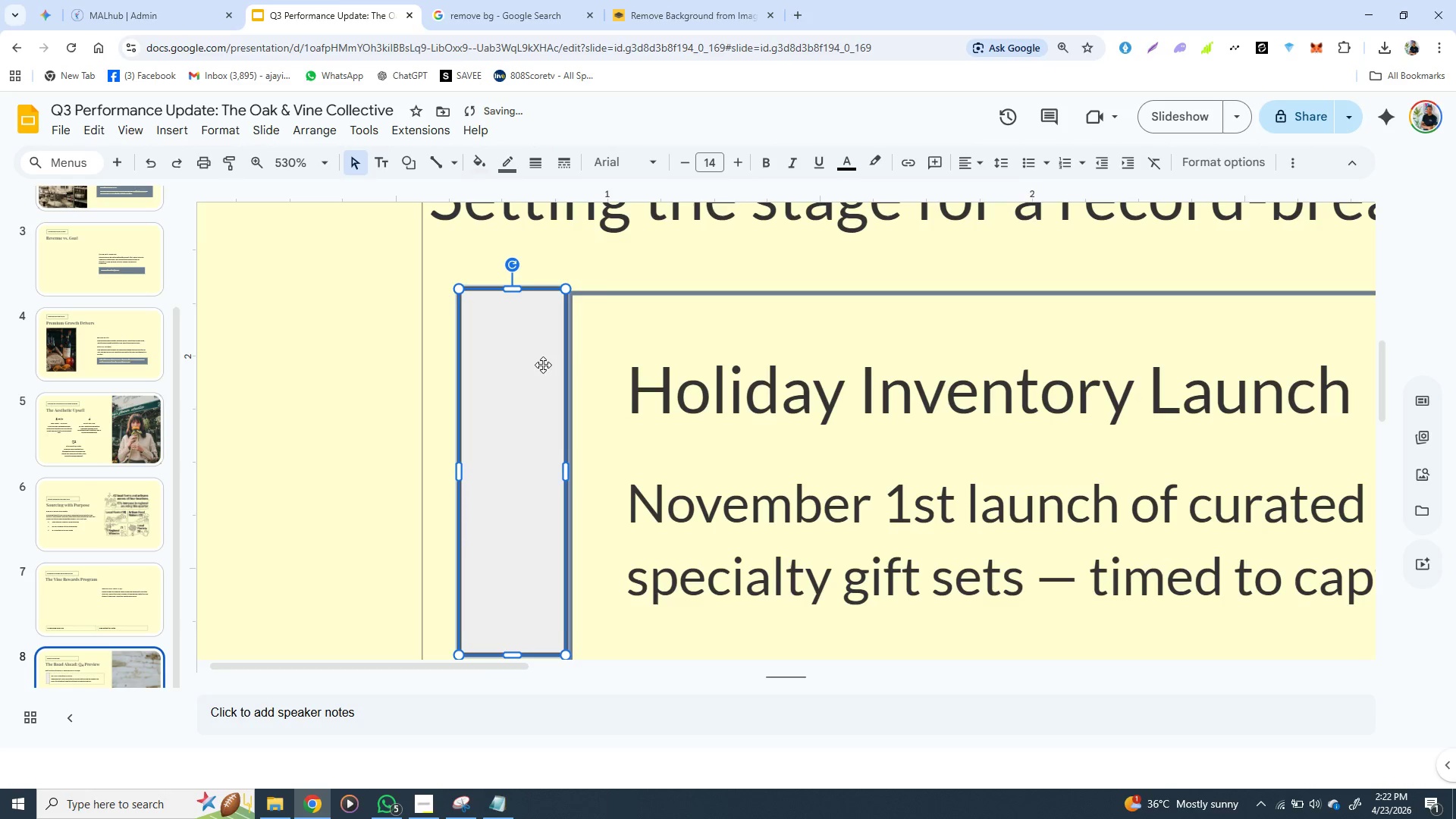 
key(ArrowDown)
 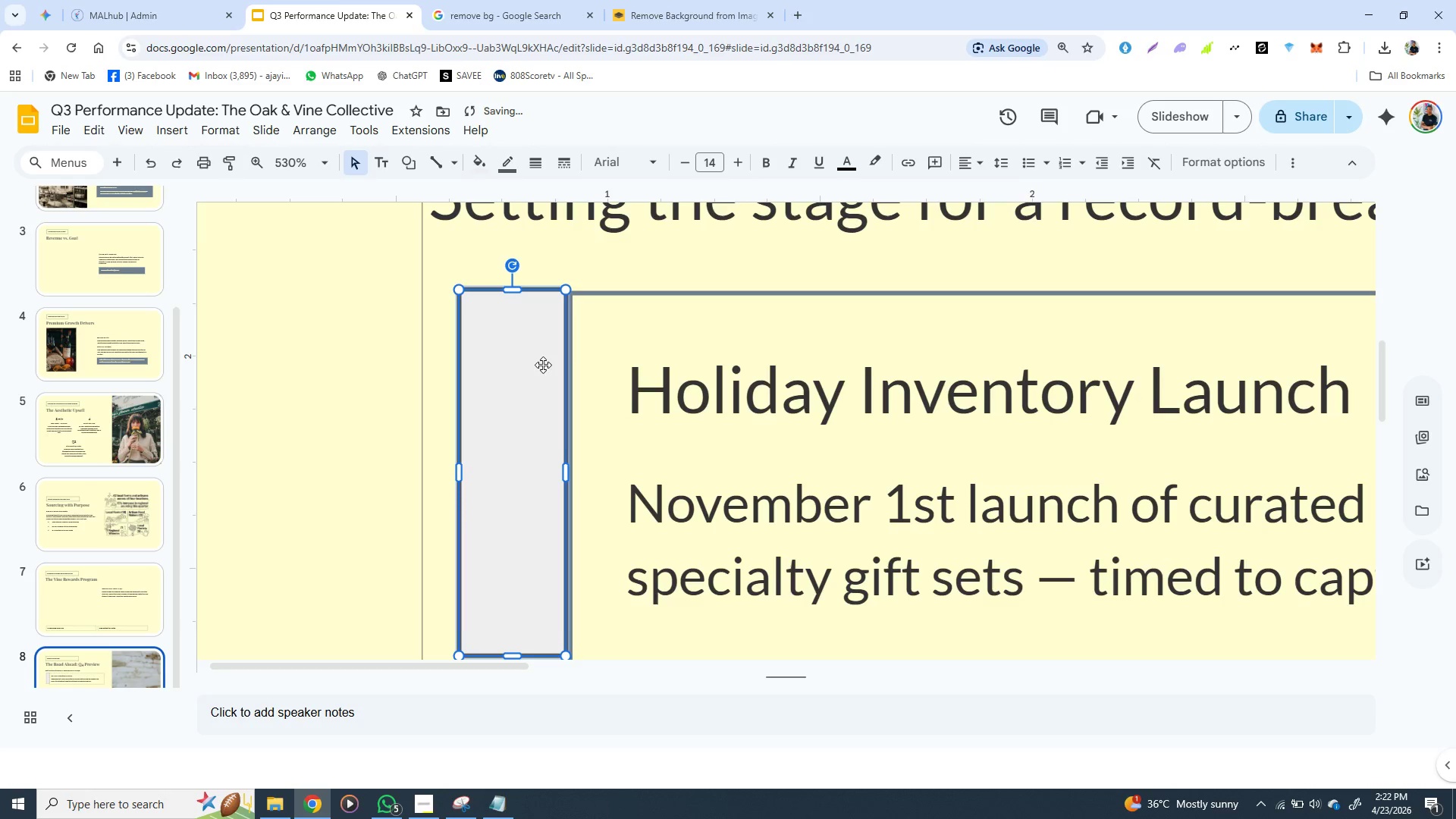 
key(ArrowDown)
 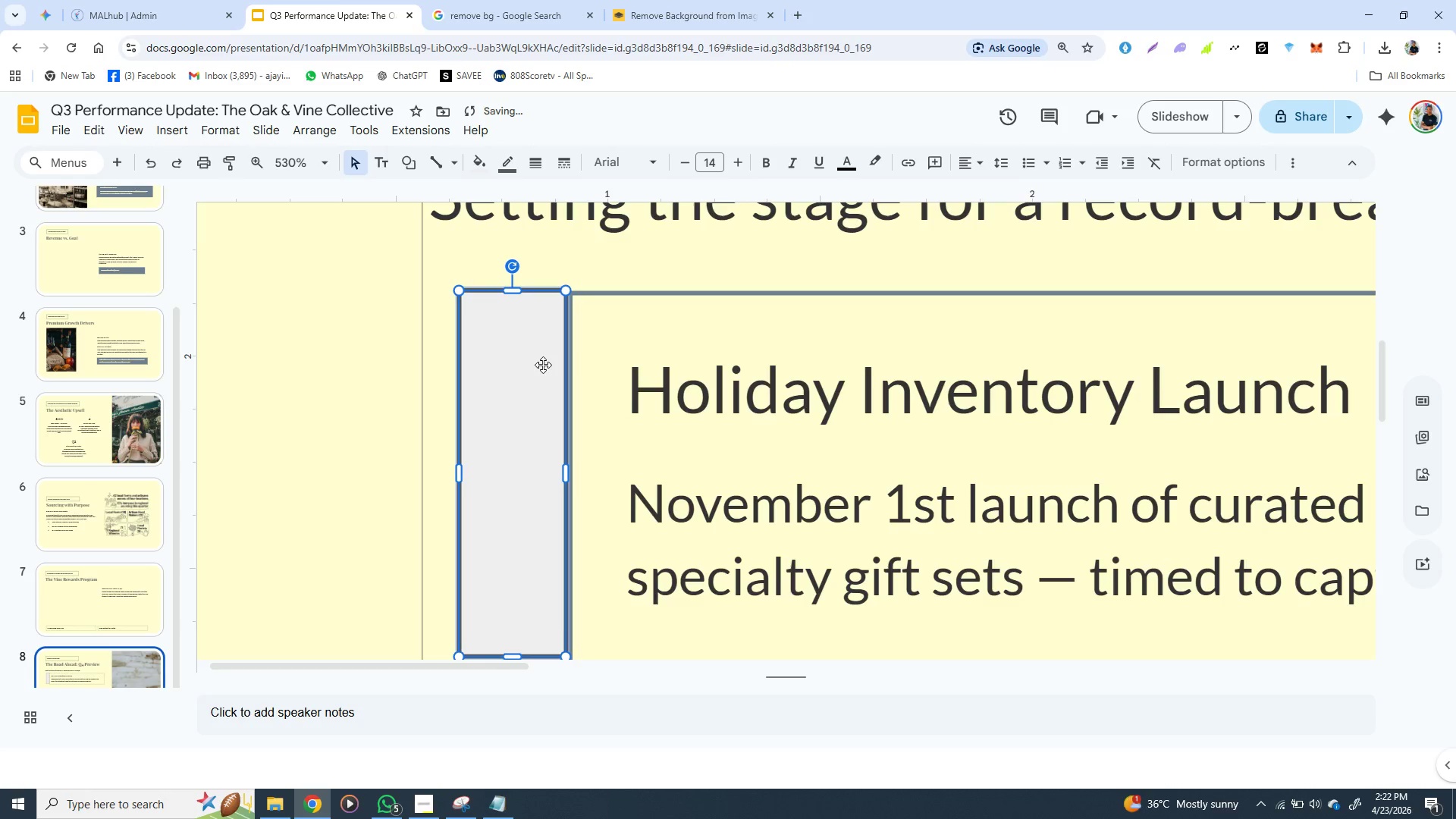 
key(ArrowDown)
 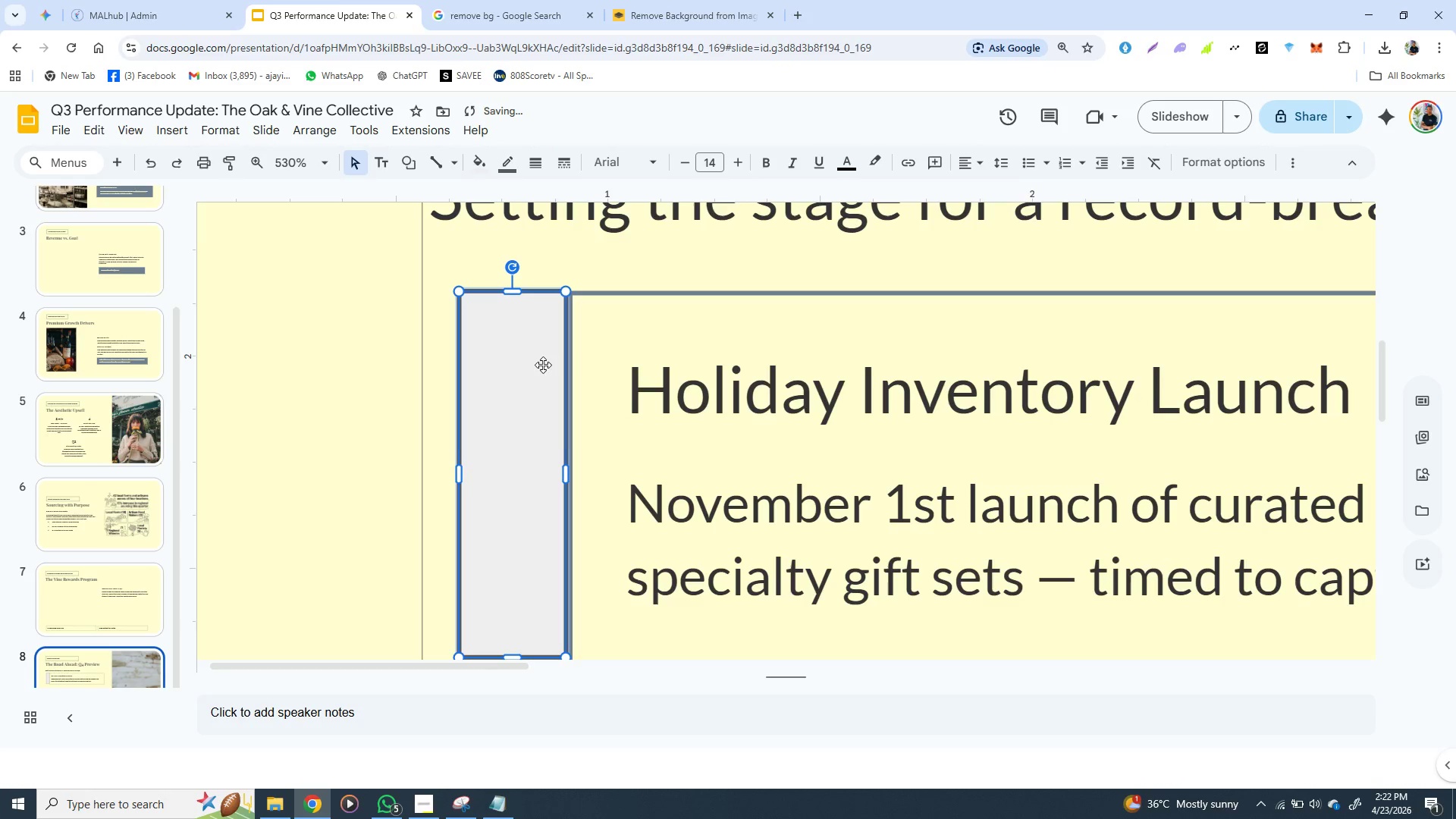 
key(ArrowDown)
 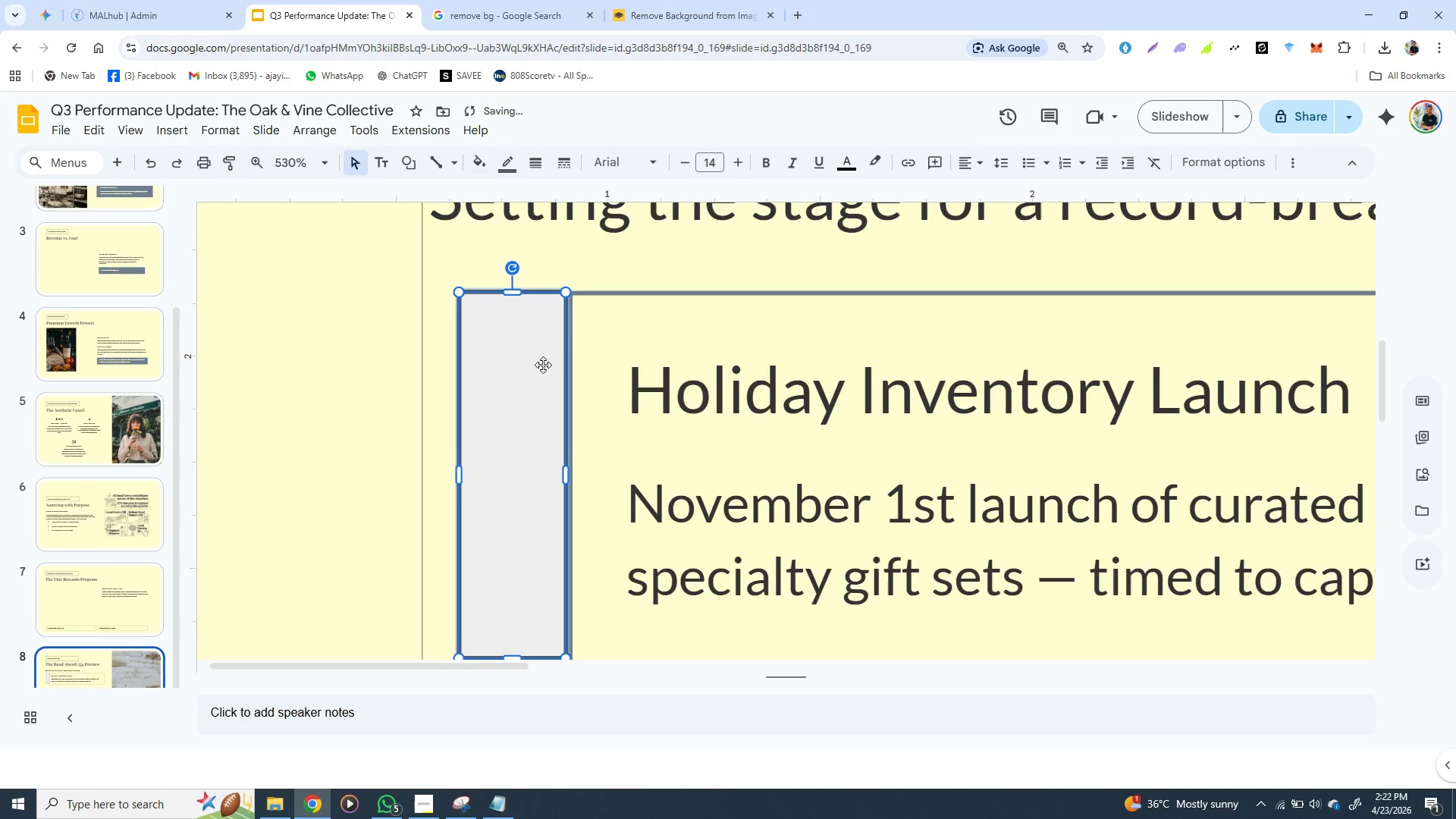 
key(ArrowDown)
 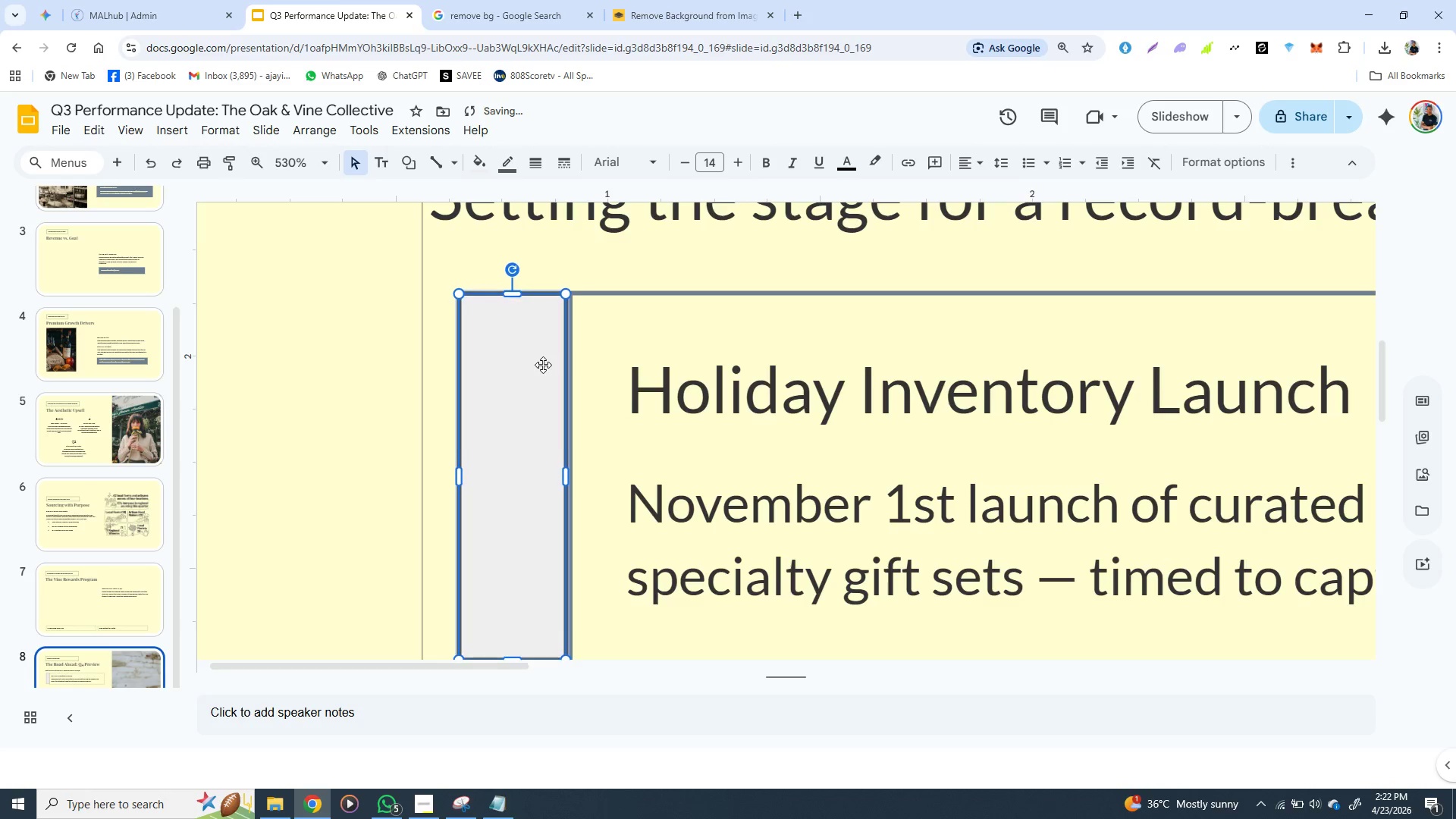 
key(ArrowDown)
 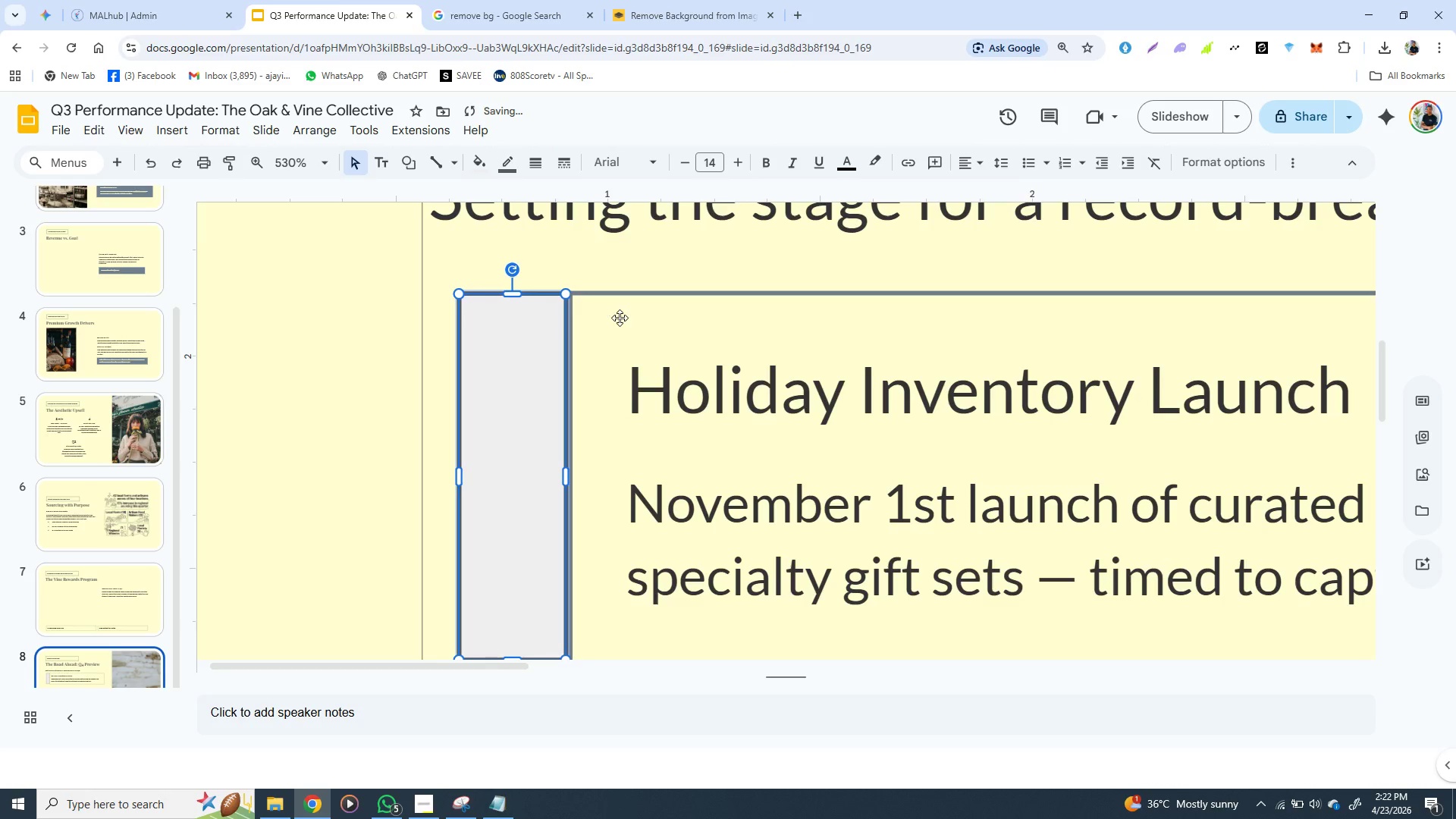 
left_click([620, 318])
 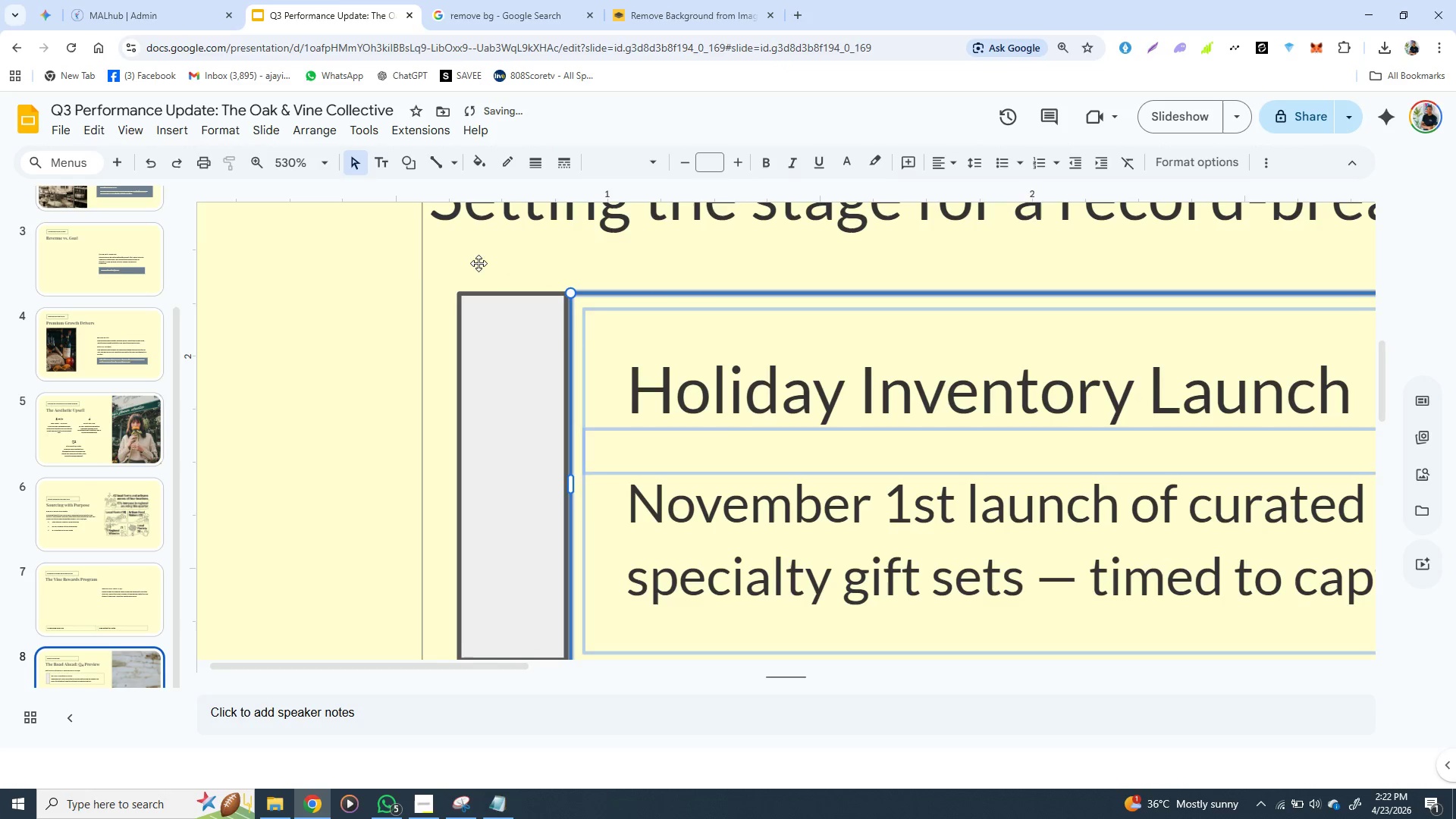 
left_click([500, 240])
 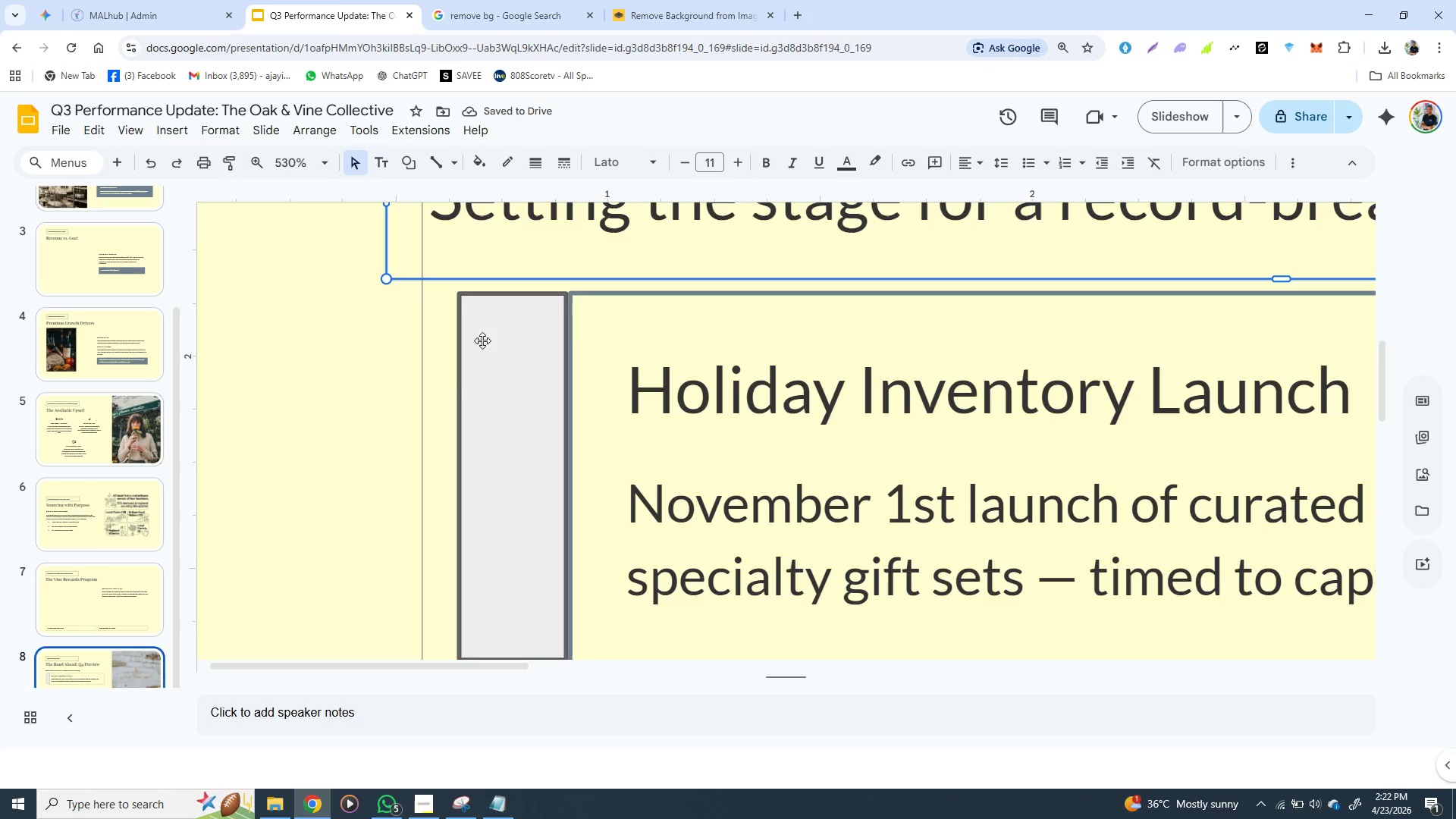 
left_click([482, 301])
 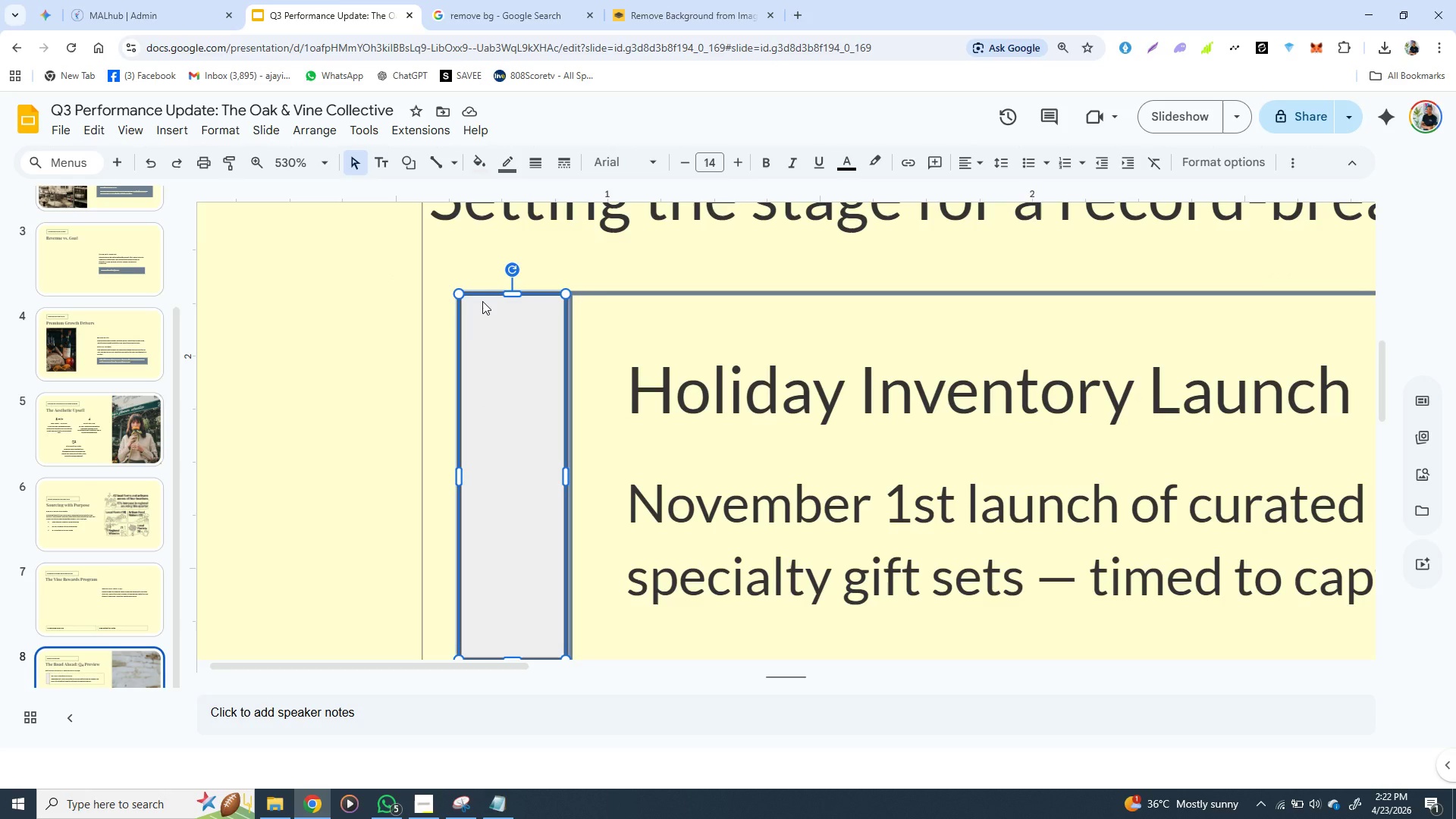 
key(ArrowRight)
 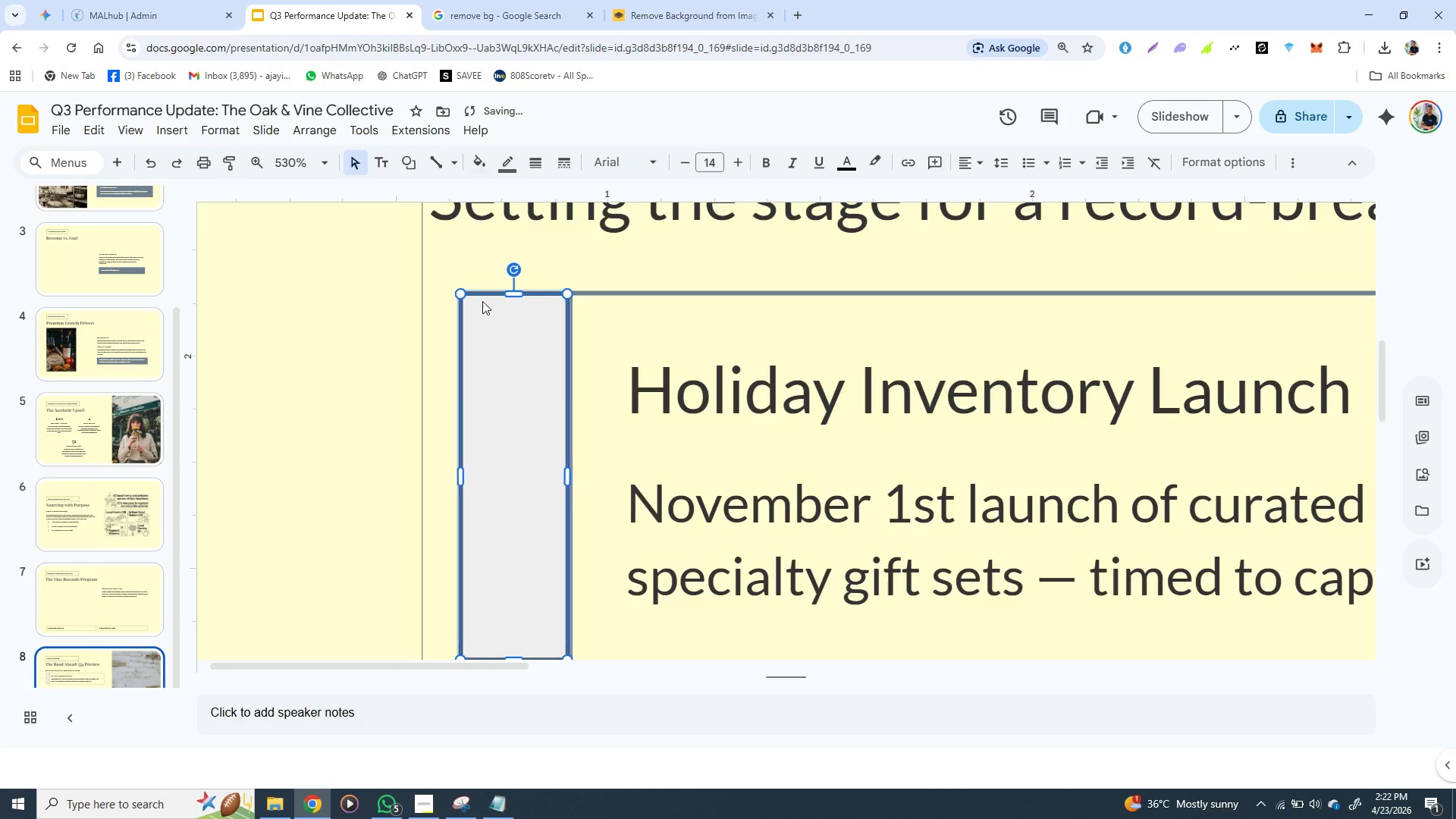 
key(ArrowRight)
 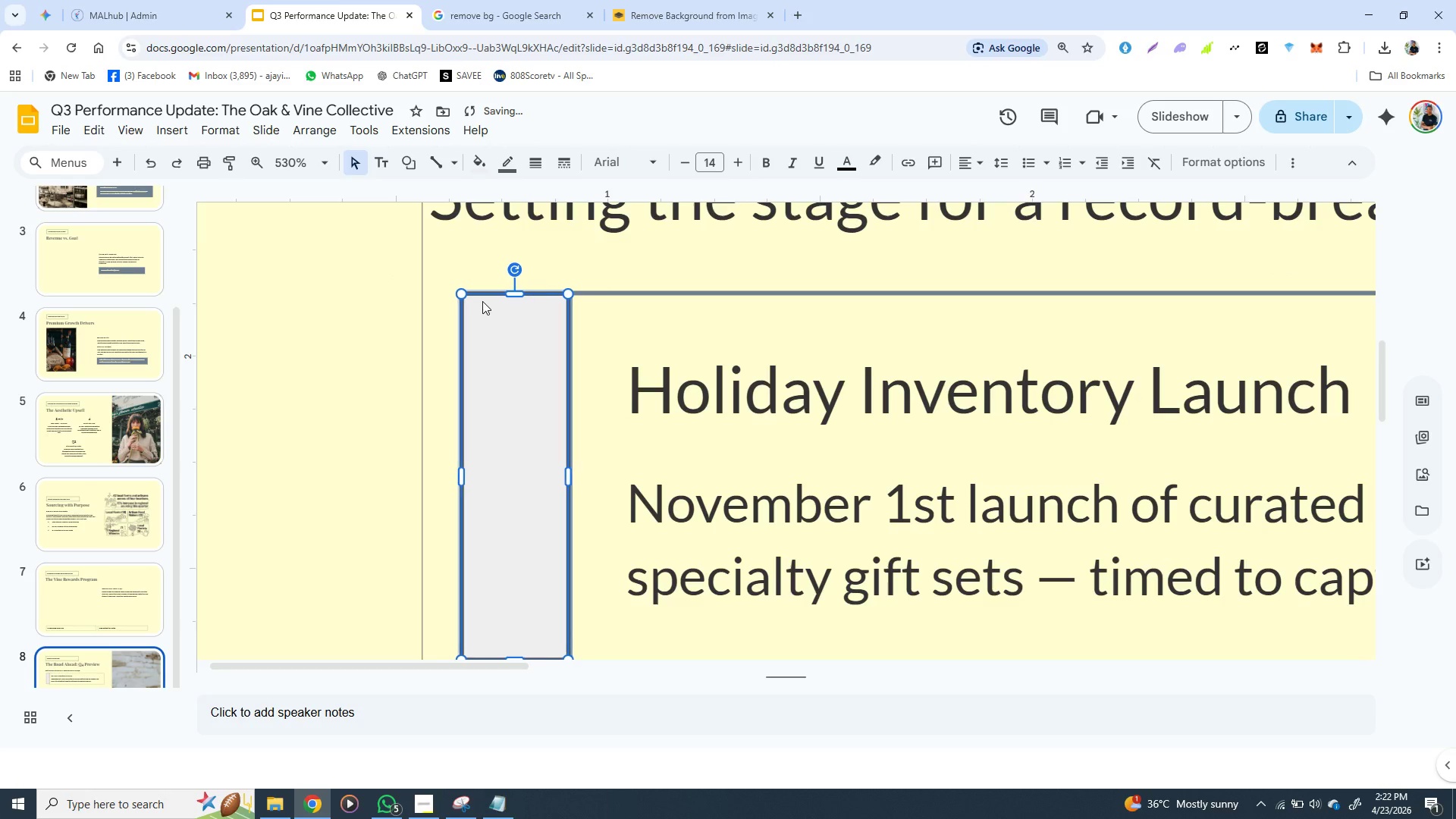 
key(ArrowRight)
 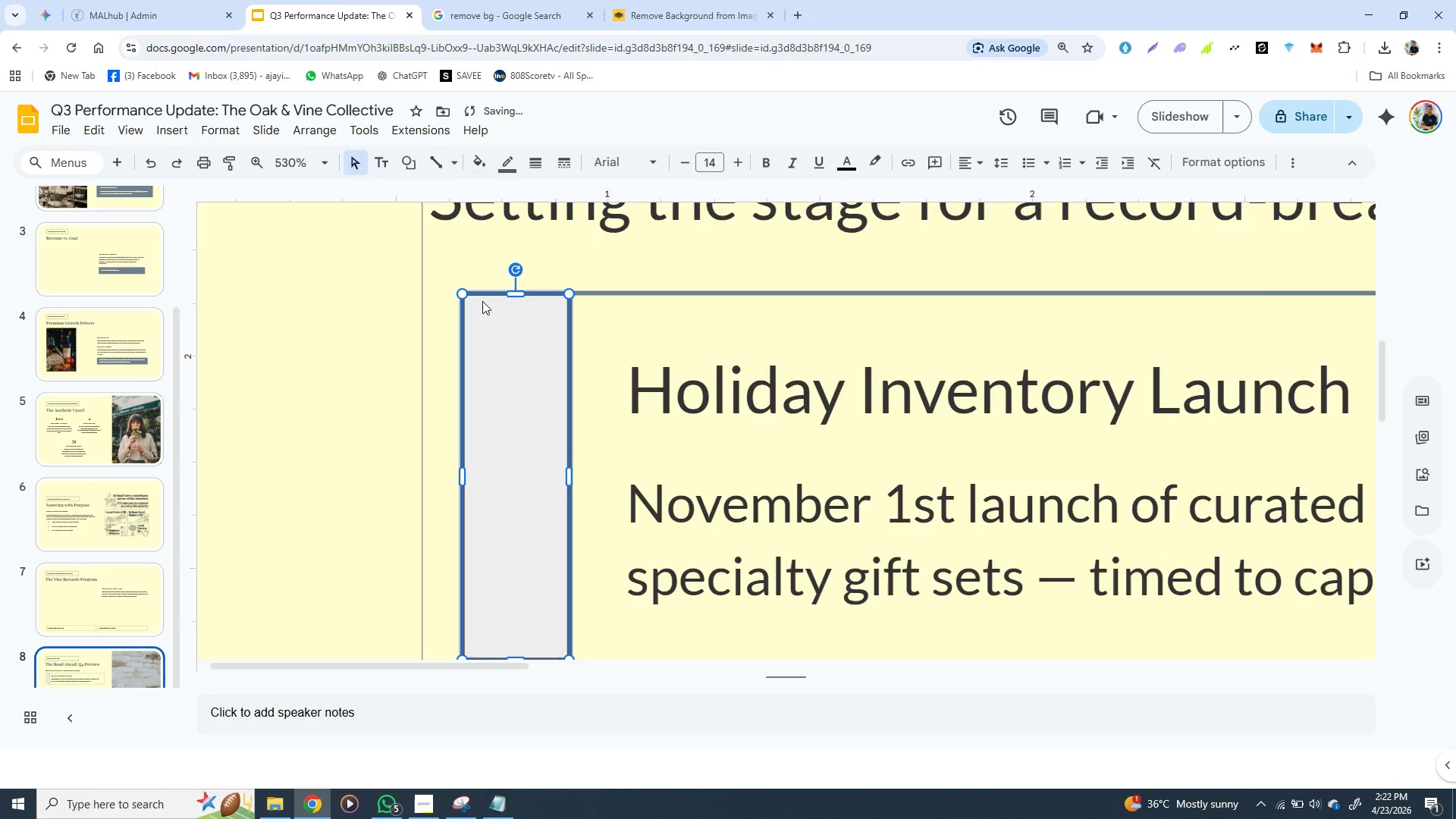 
key(ArrowRight)
 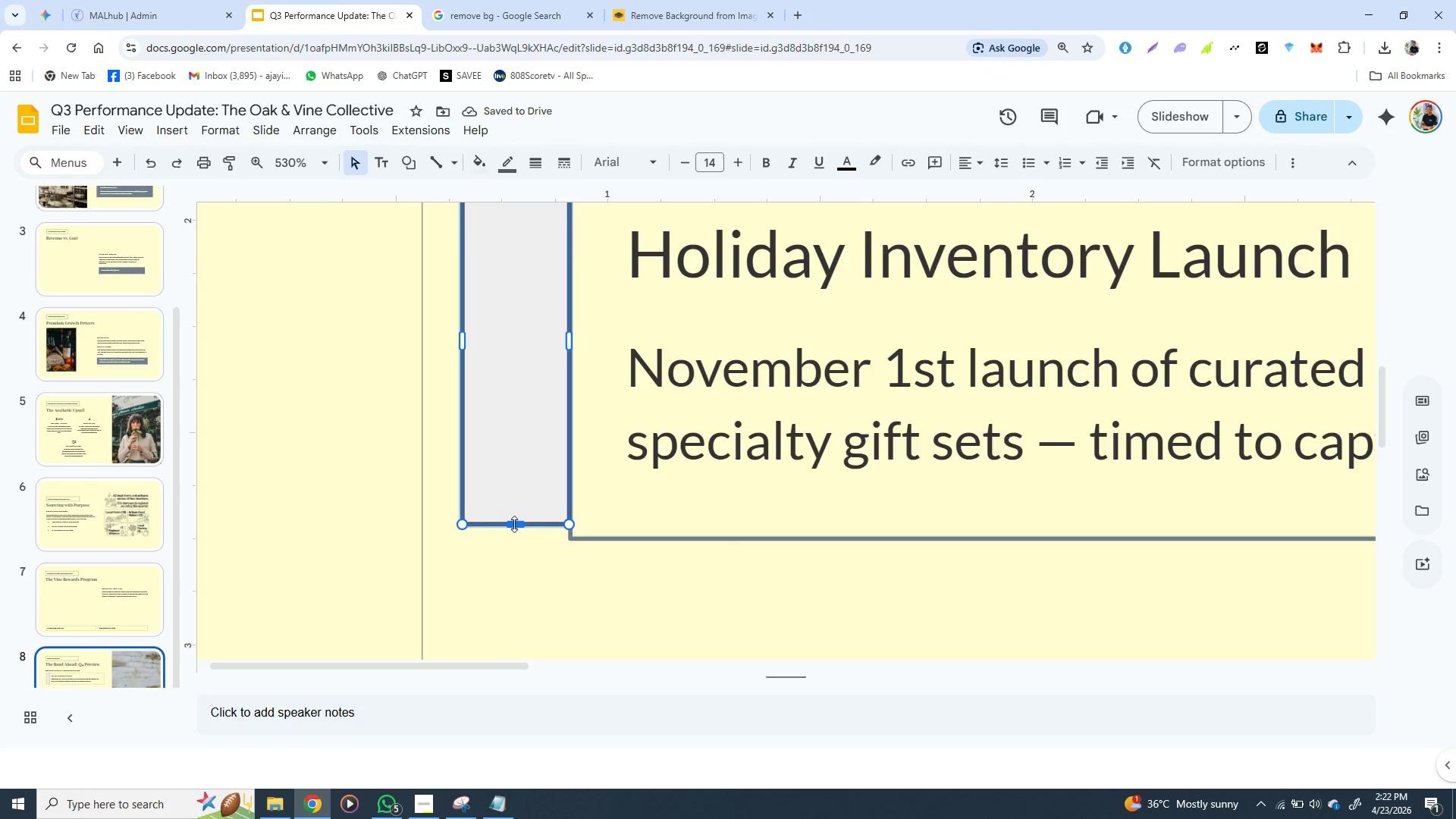 
left_click_drag(start_coordinate=[516, 524], to_coordinate=[515, 541])
 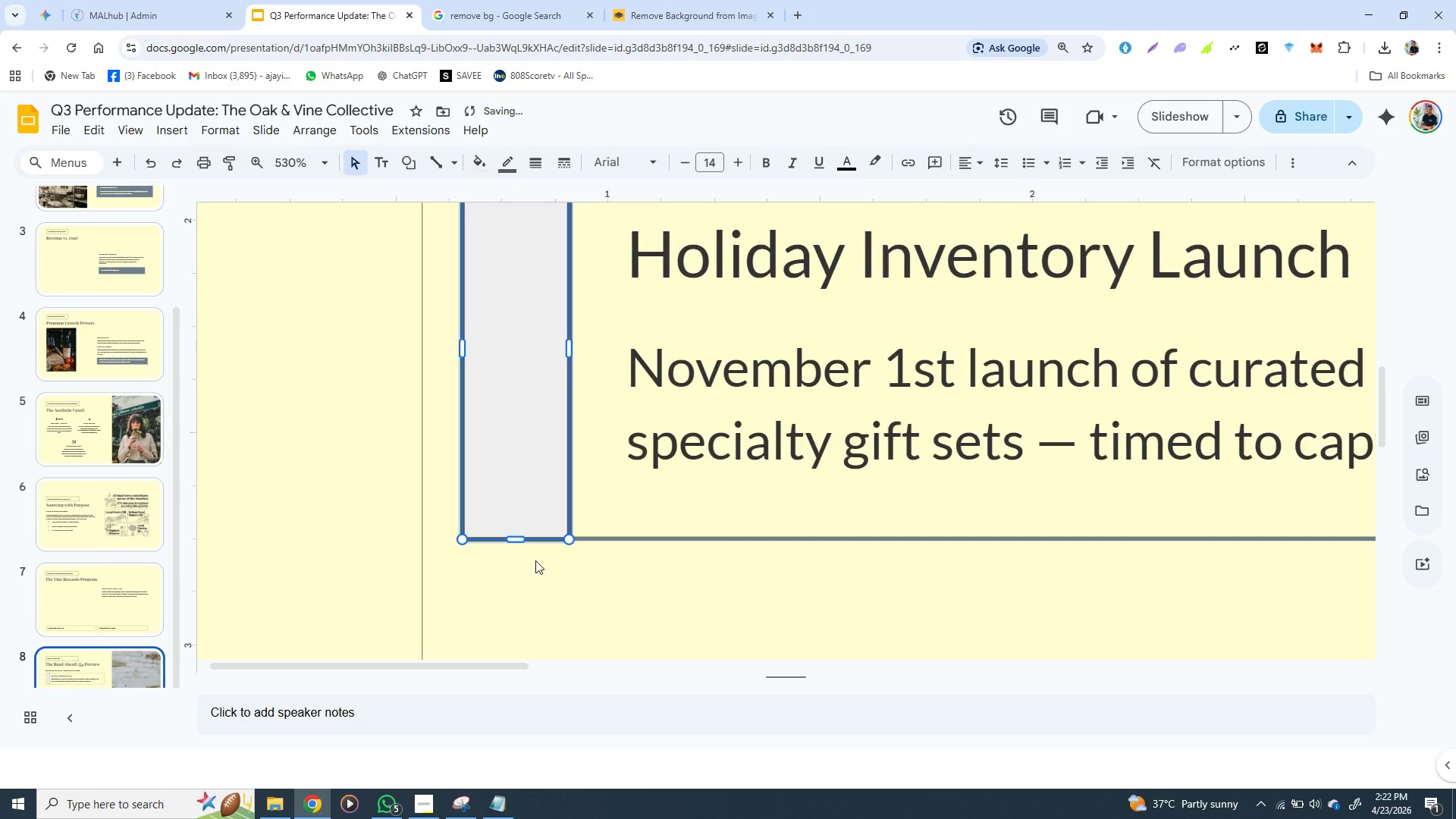 
left_click([555, 584])
 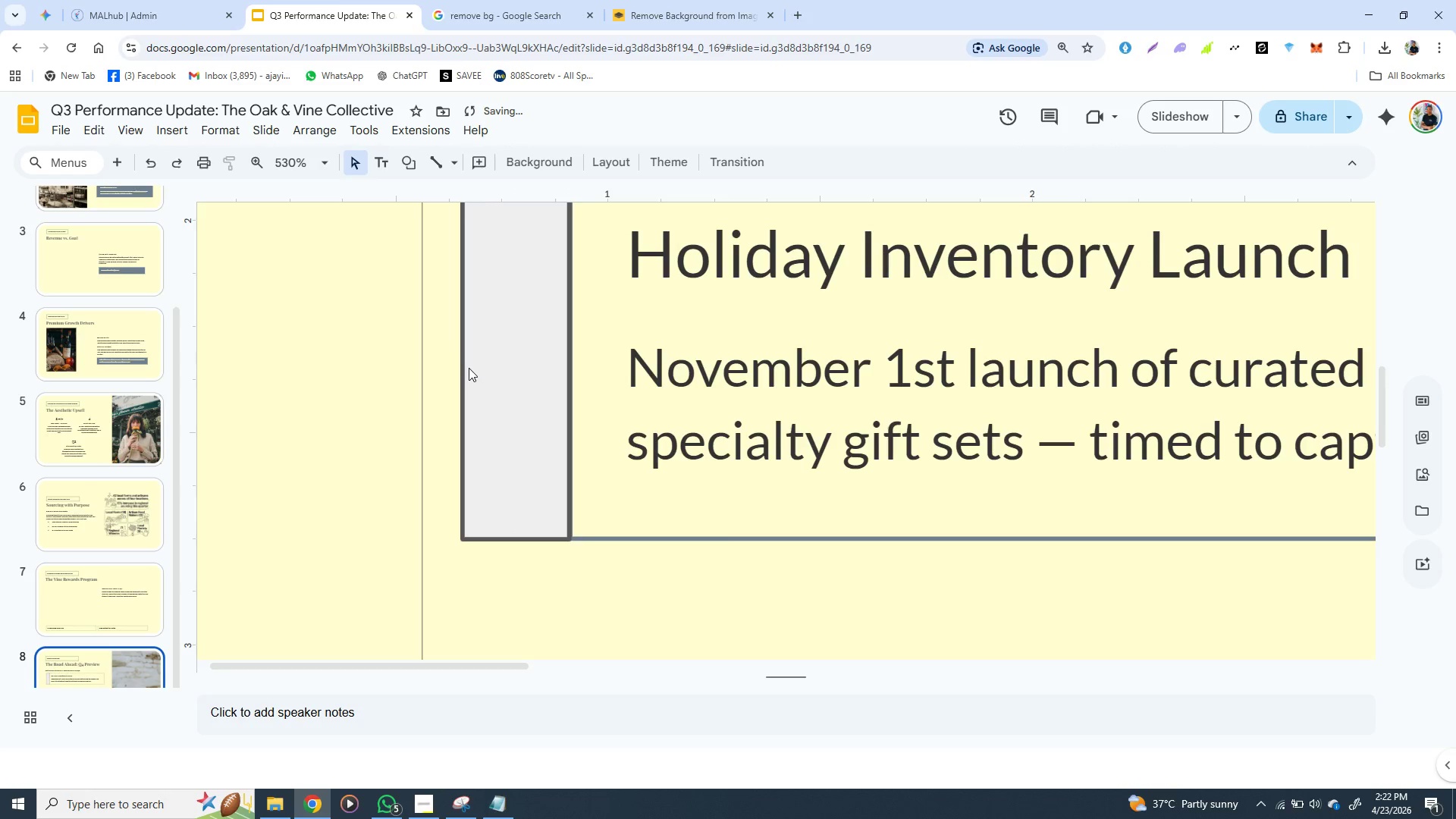 
left_click([469, 364])
 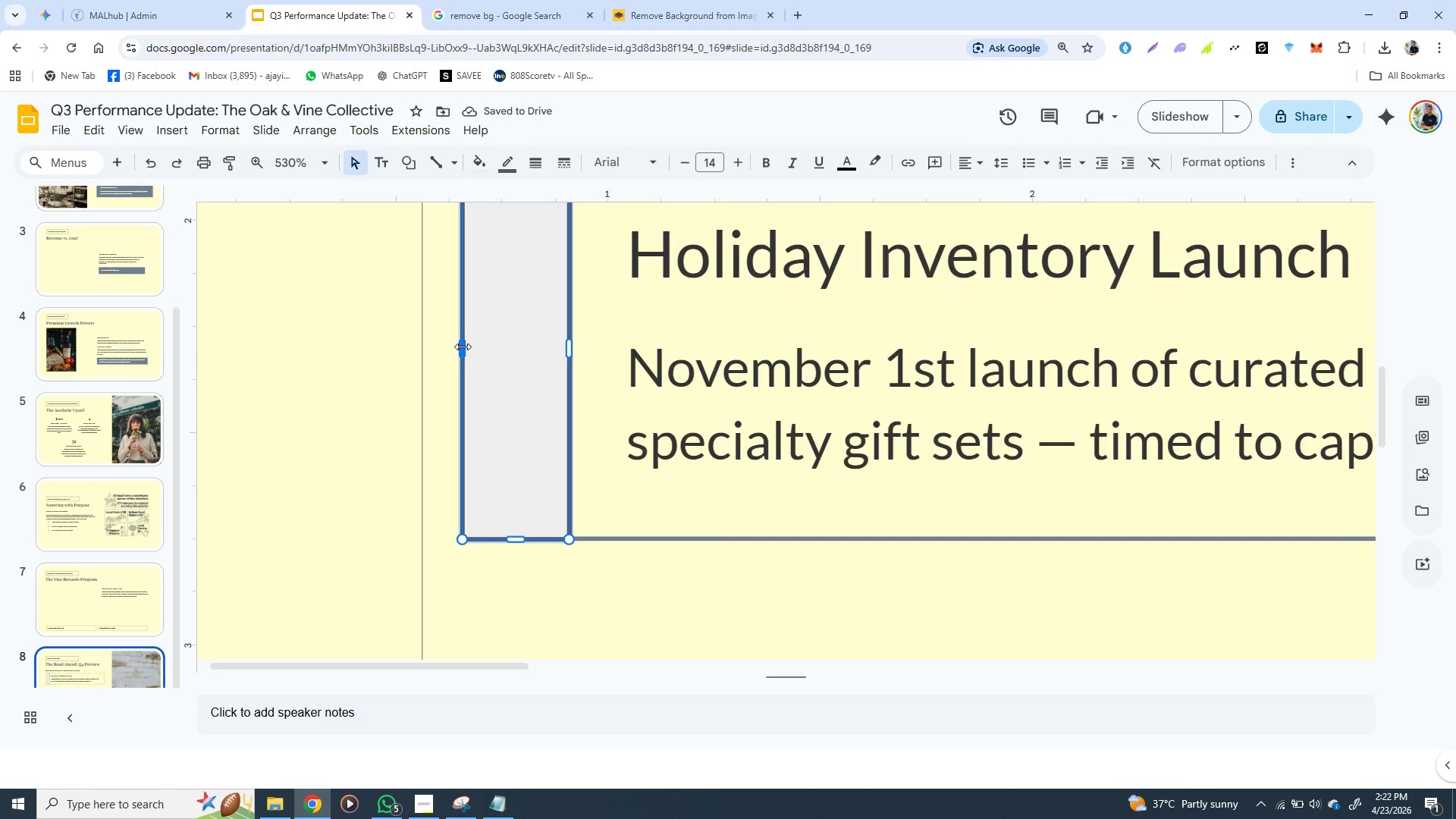 
left_click_drag(start_coordinate=[463, 347], to_coordinate=[444, 347])
 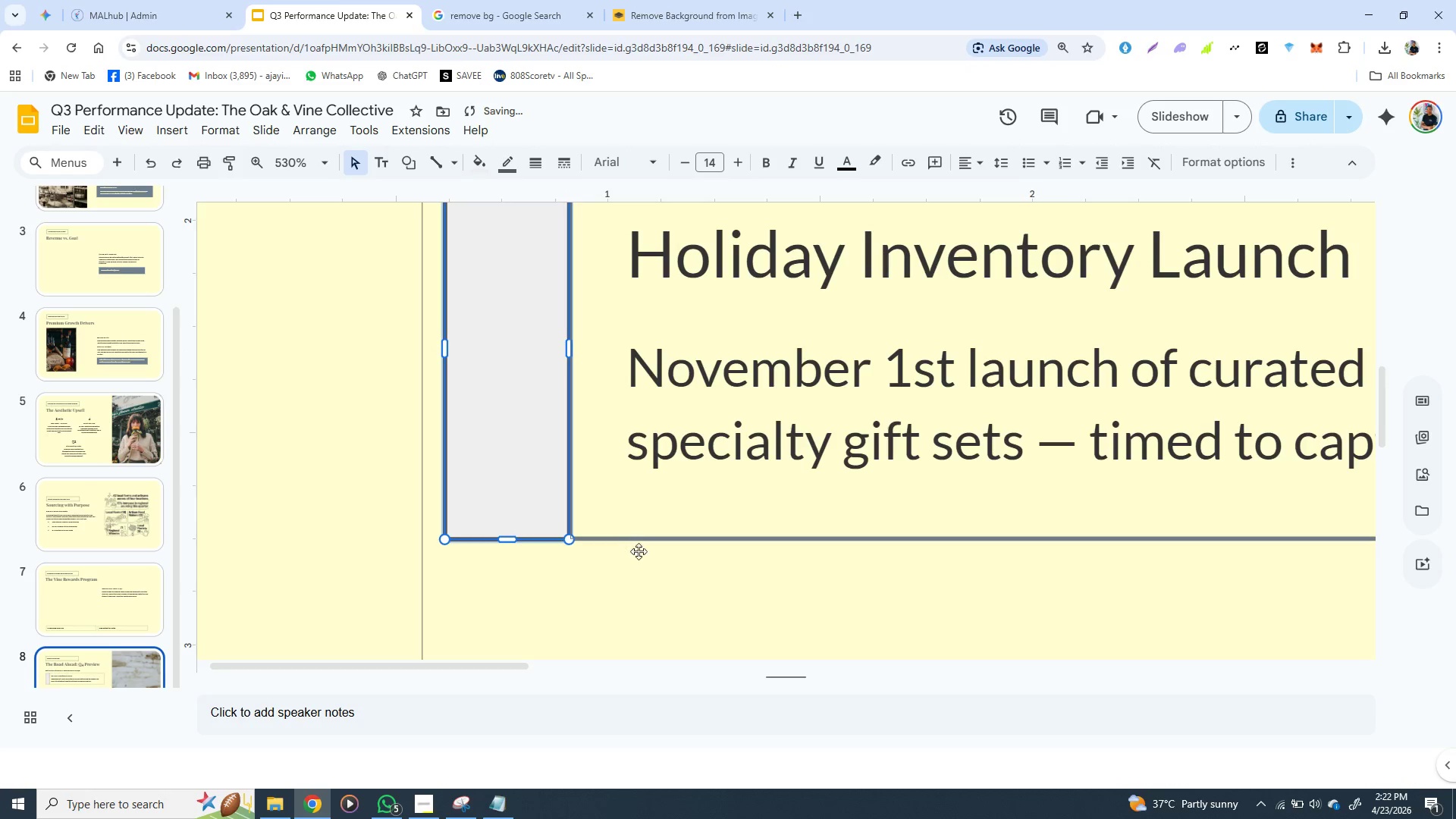 
left_click([639, 590])
 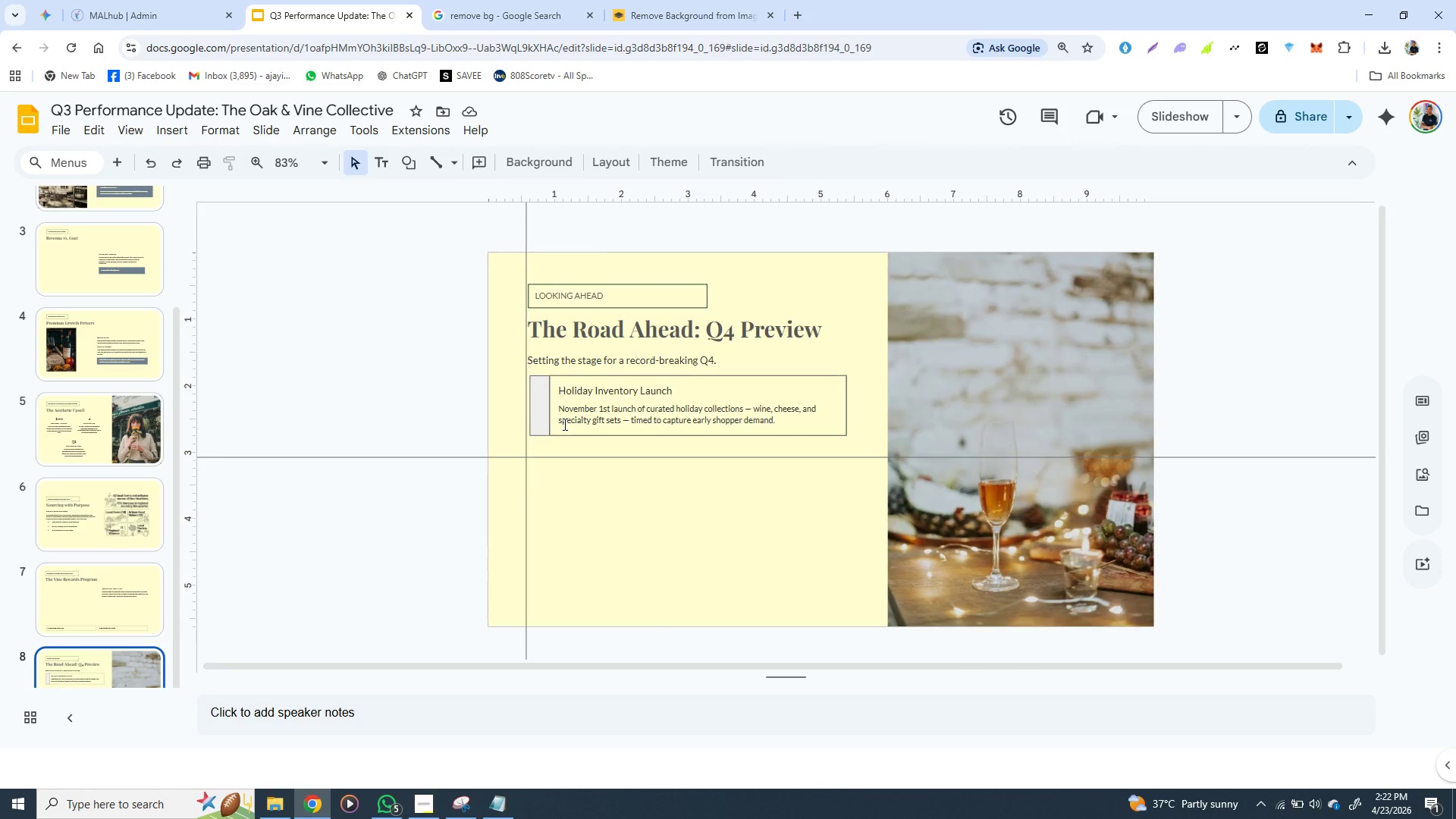 
wait(14.05)
 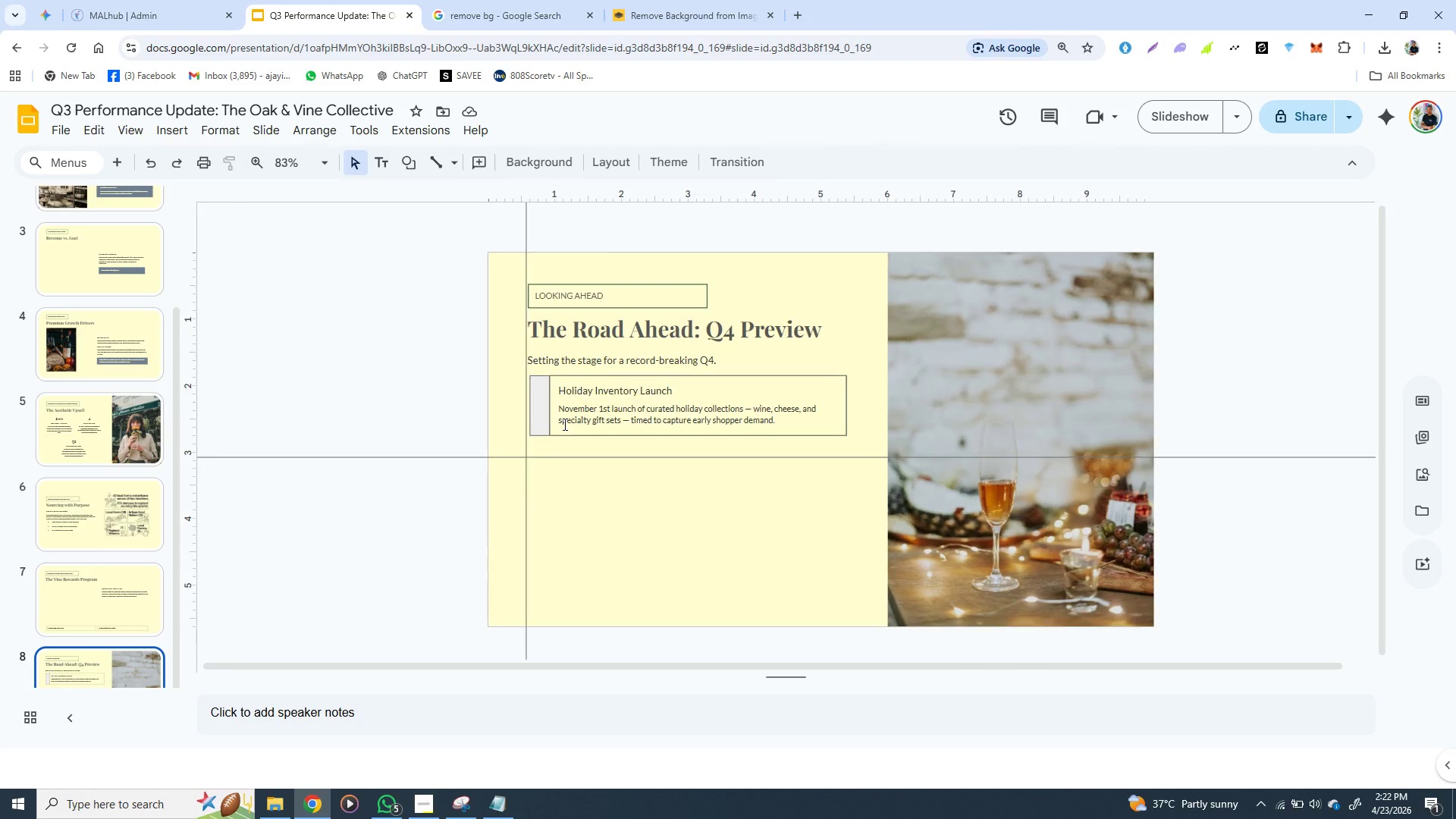 
left_click([428, 803])